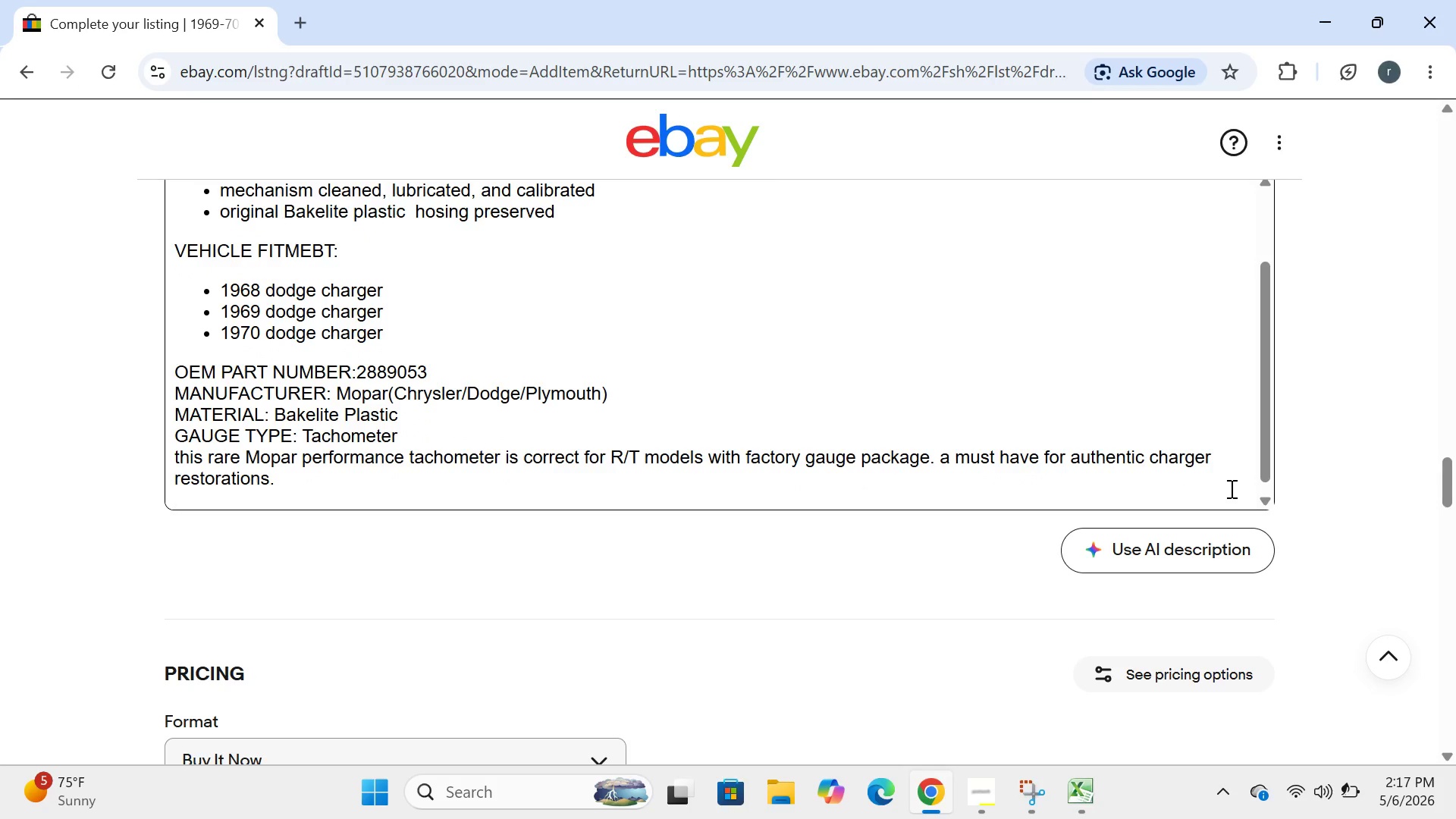 
type(ready to ship. calibration guranteed for )
 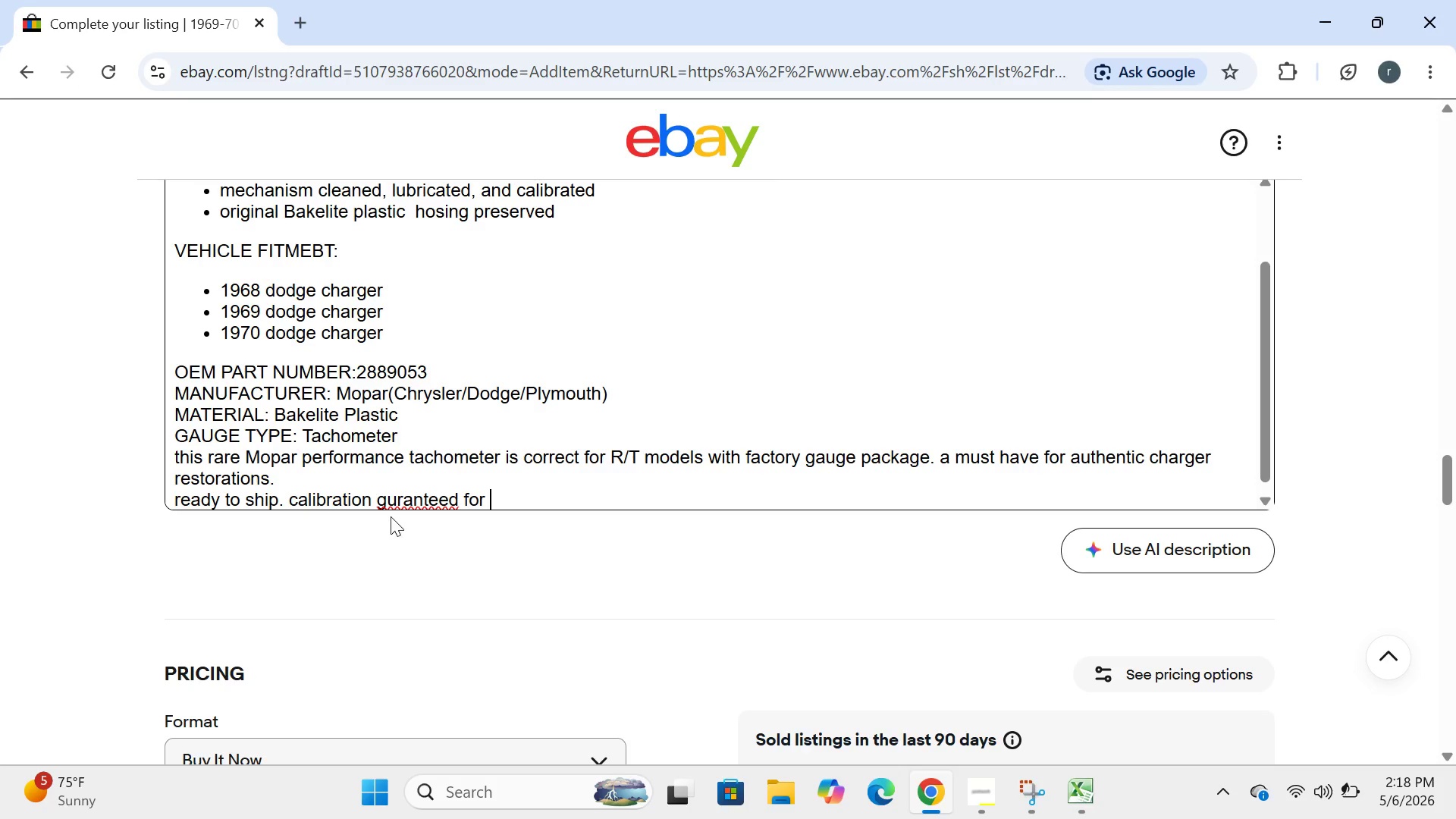 
wait(5.8)
 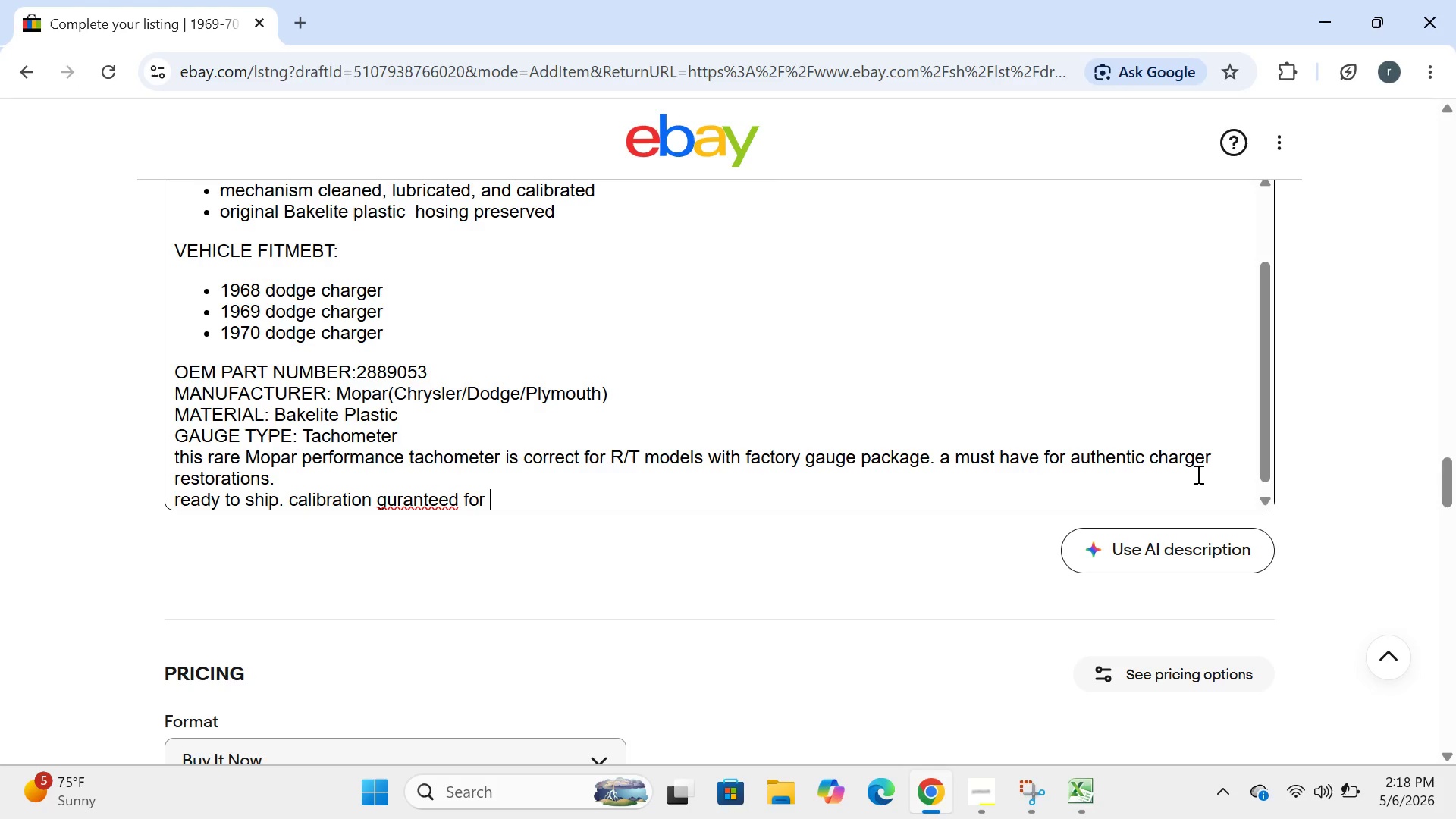 
left_click([398, 496])
 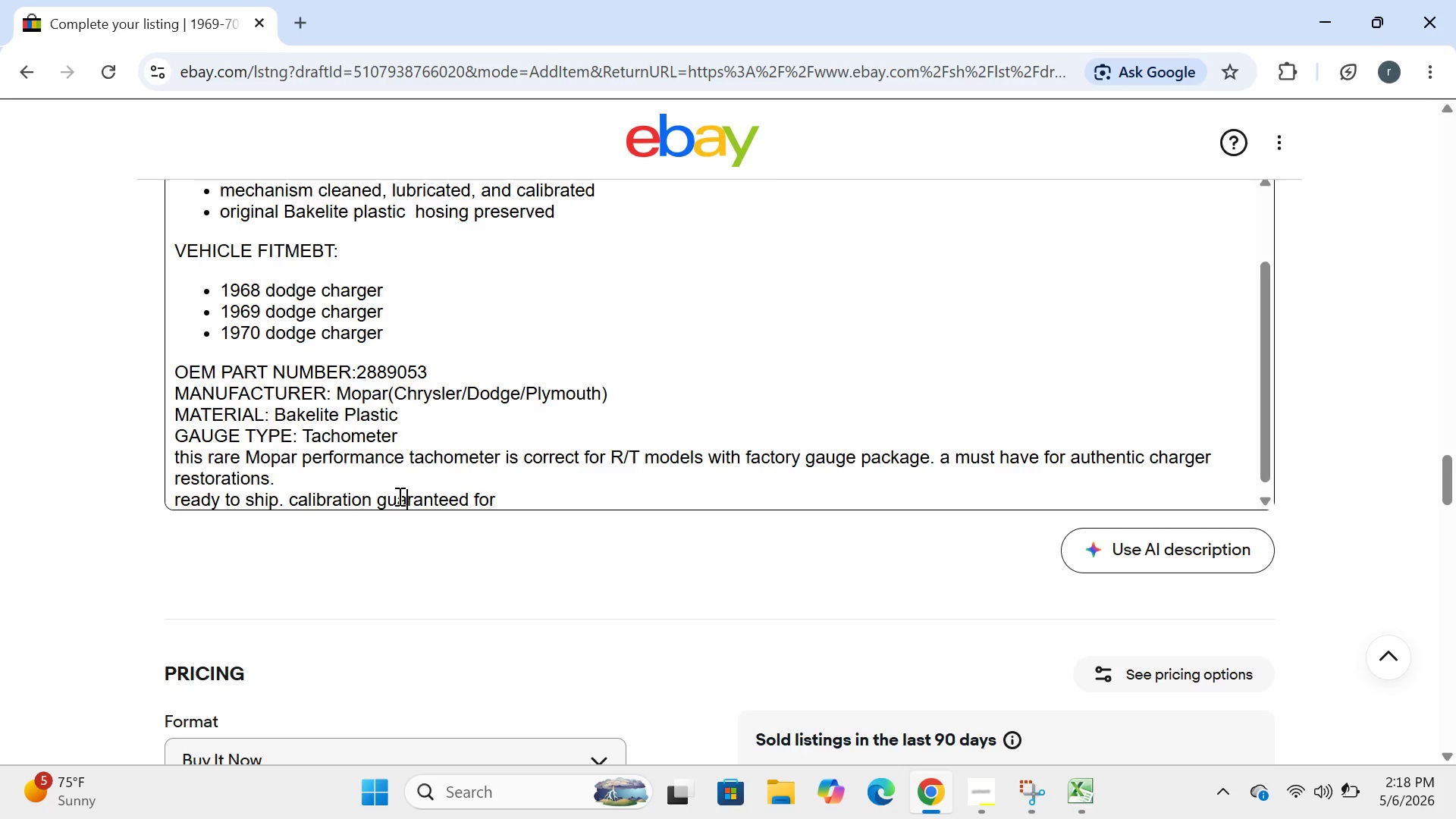 
key(A)
 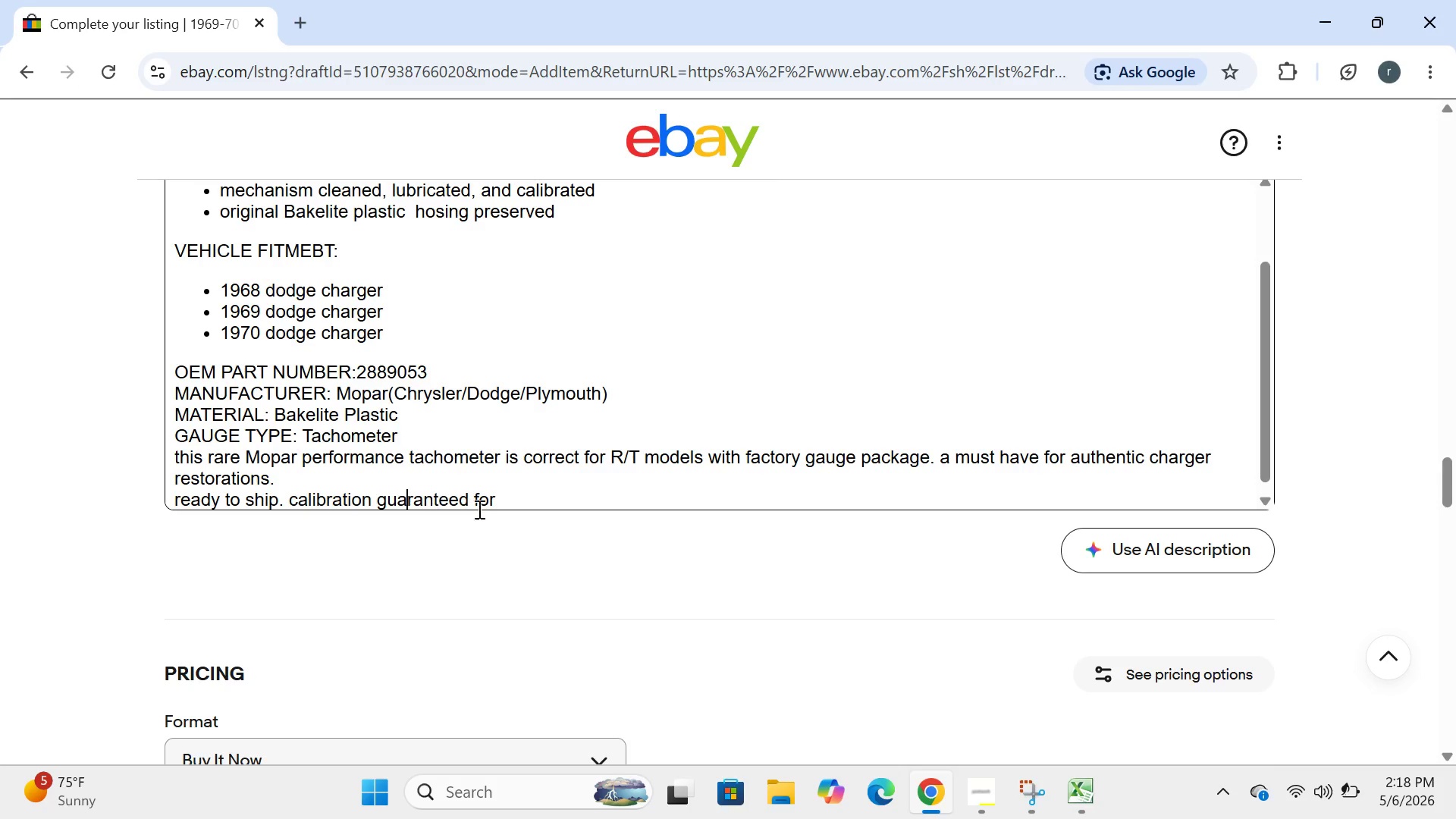 
left_click([511, 505])
 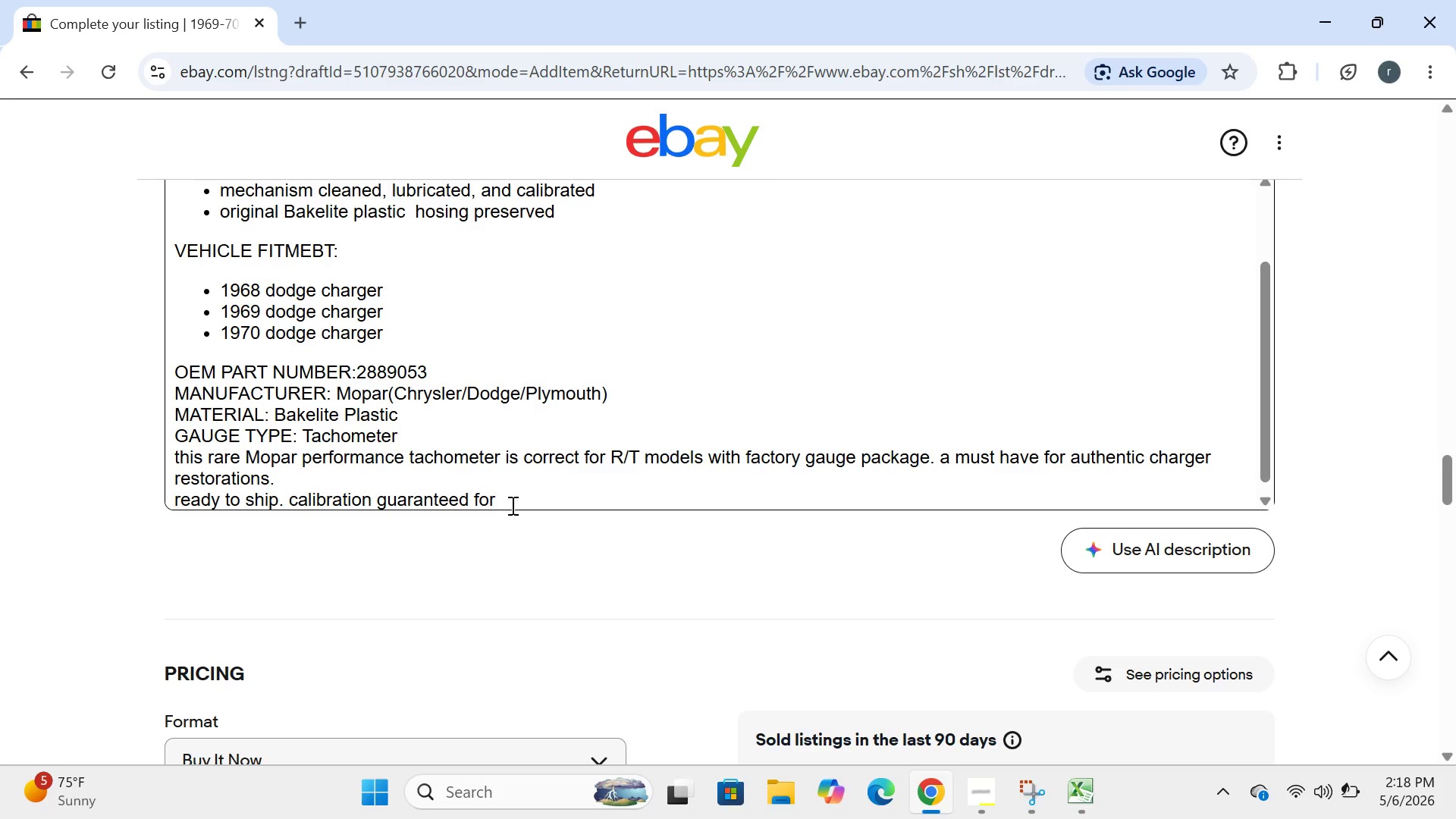 
wait(6.48)
 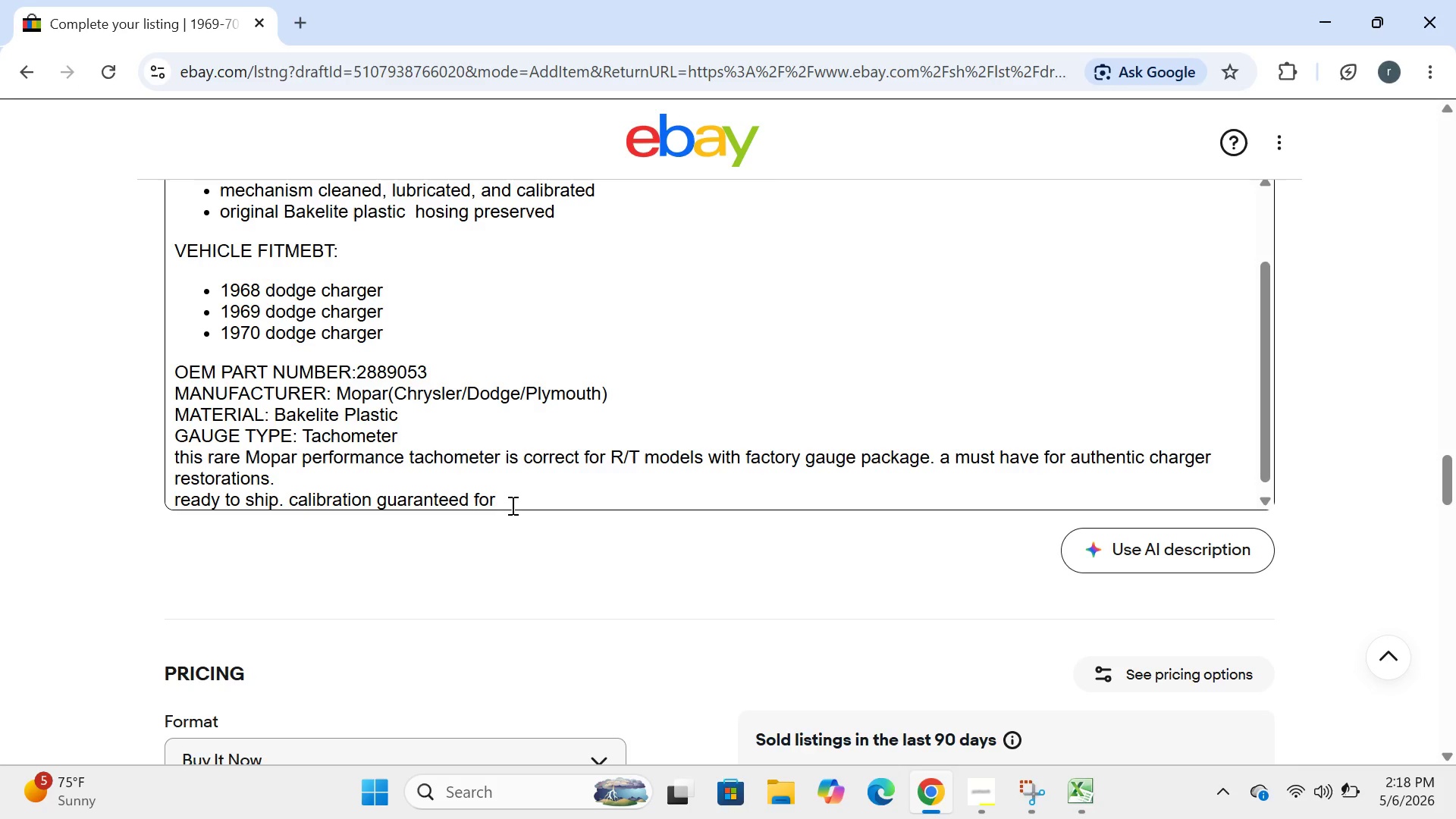 
type(90 dd)
key(Backspace)
type(ays.)
 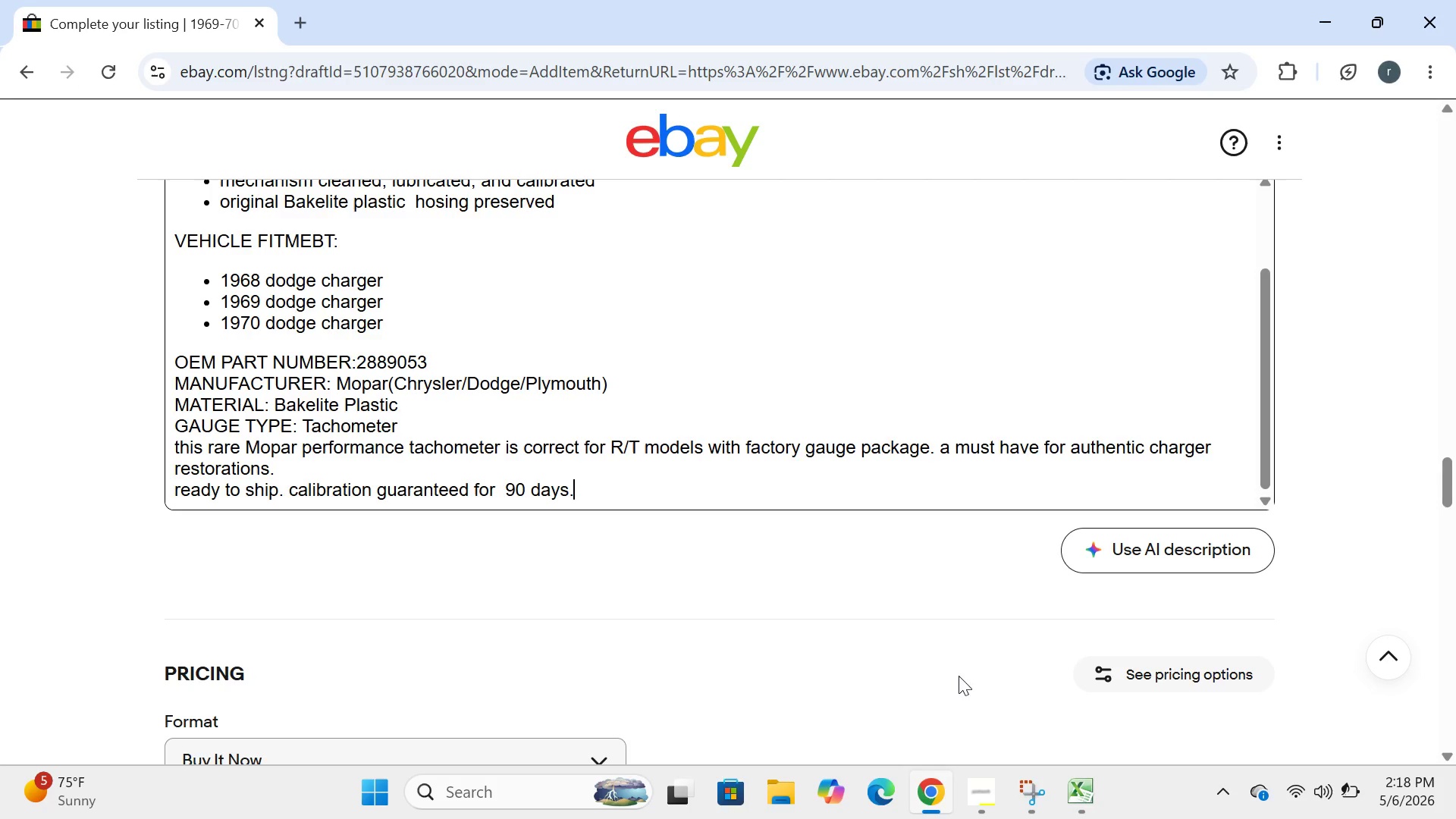 
left_click([983, 795])